 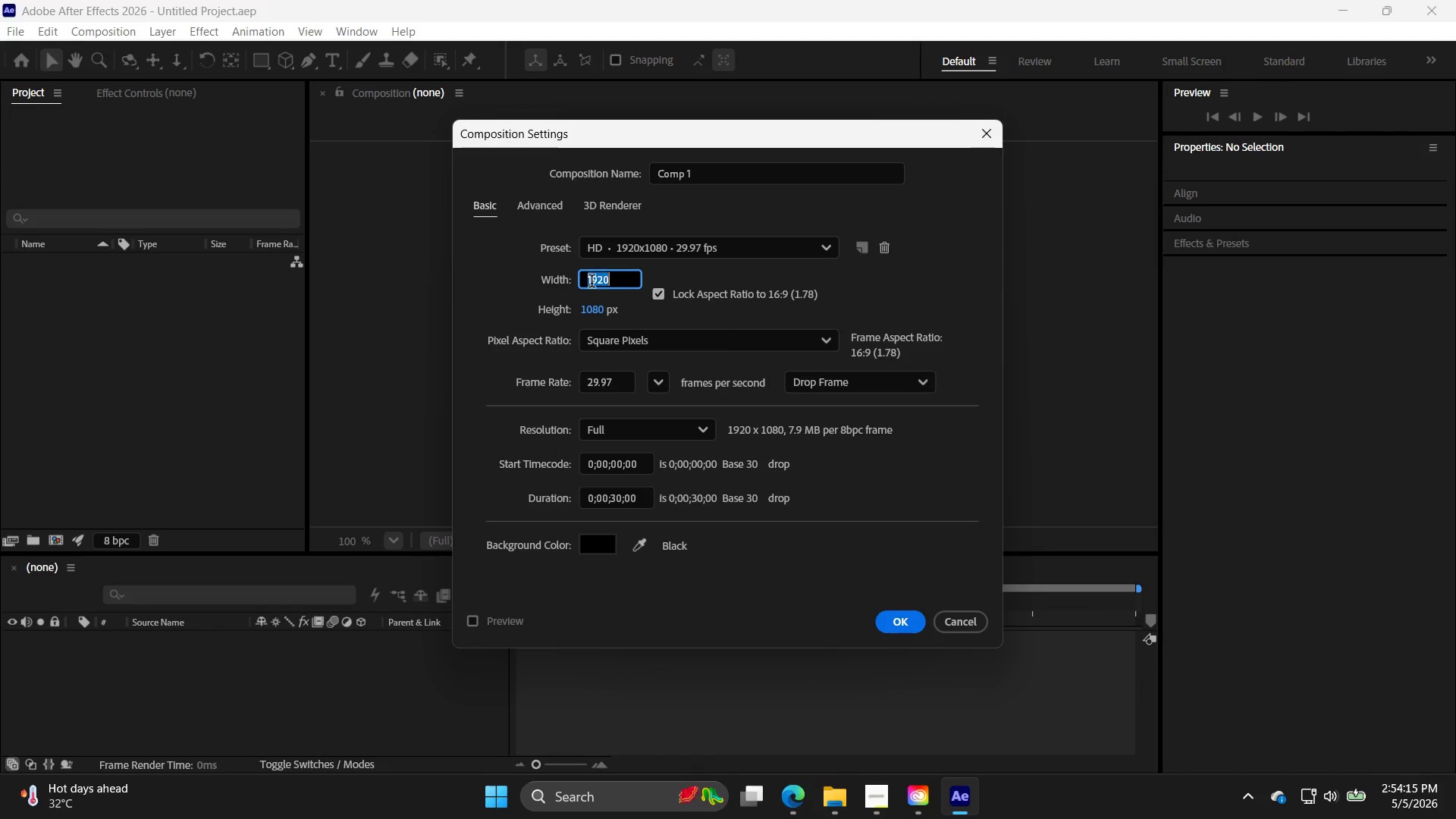 
triple_click([592, 283])
 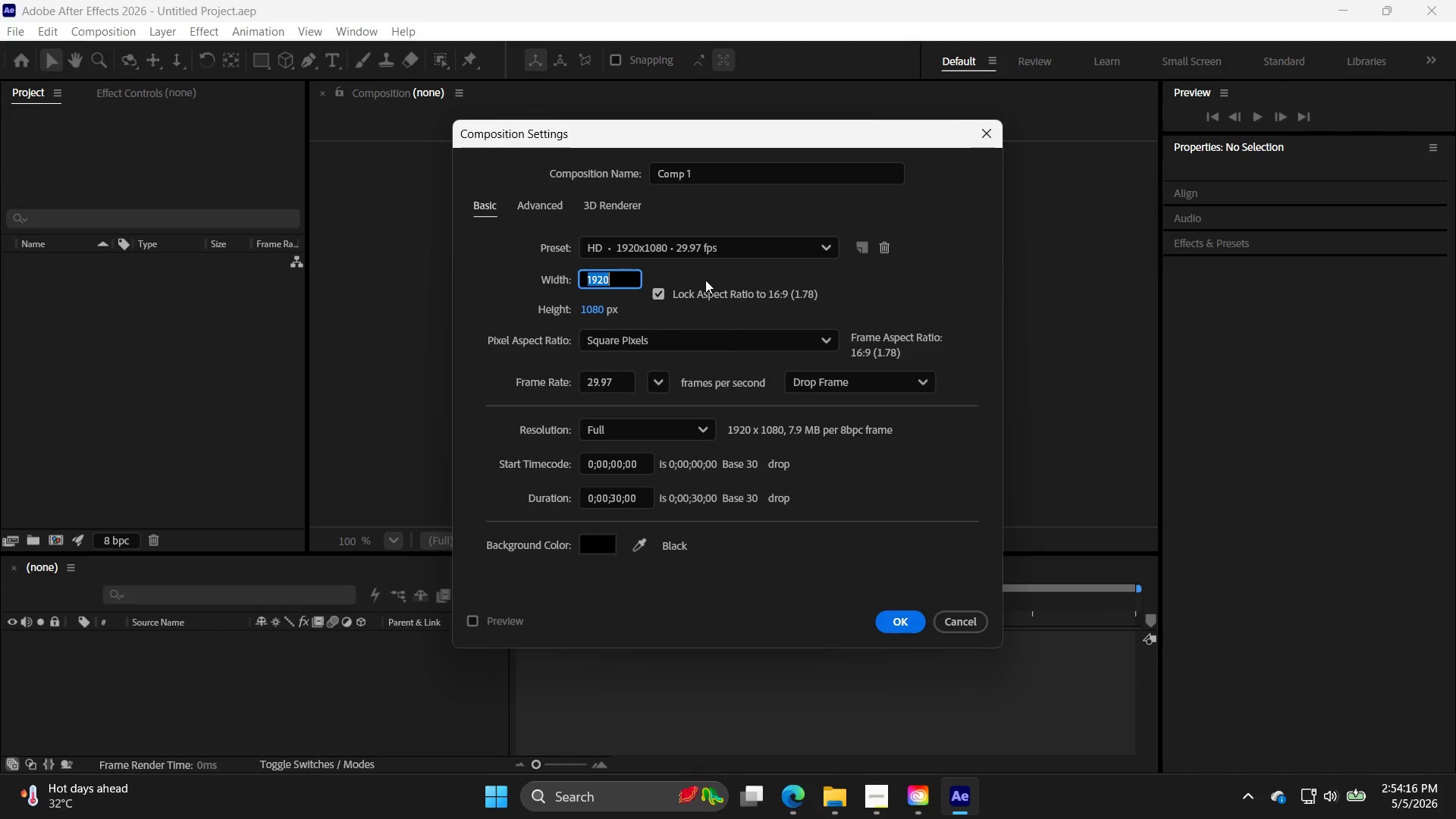 
key(Numpad1)
 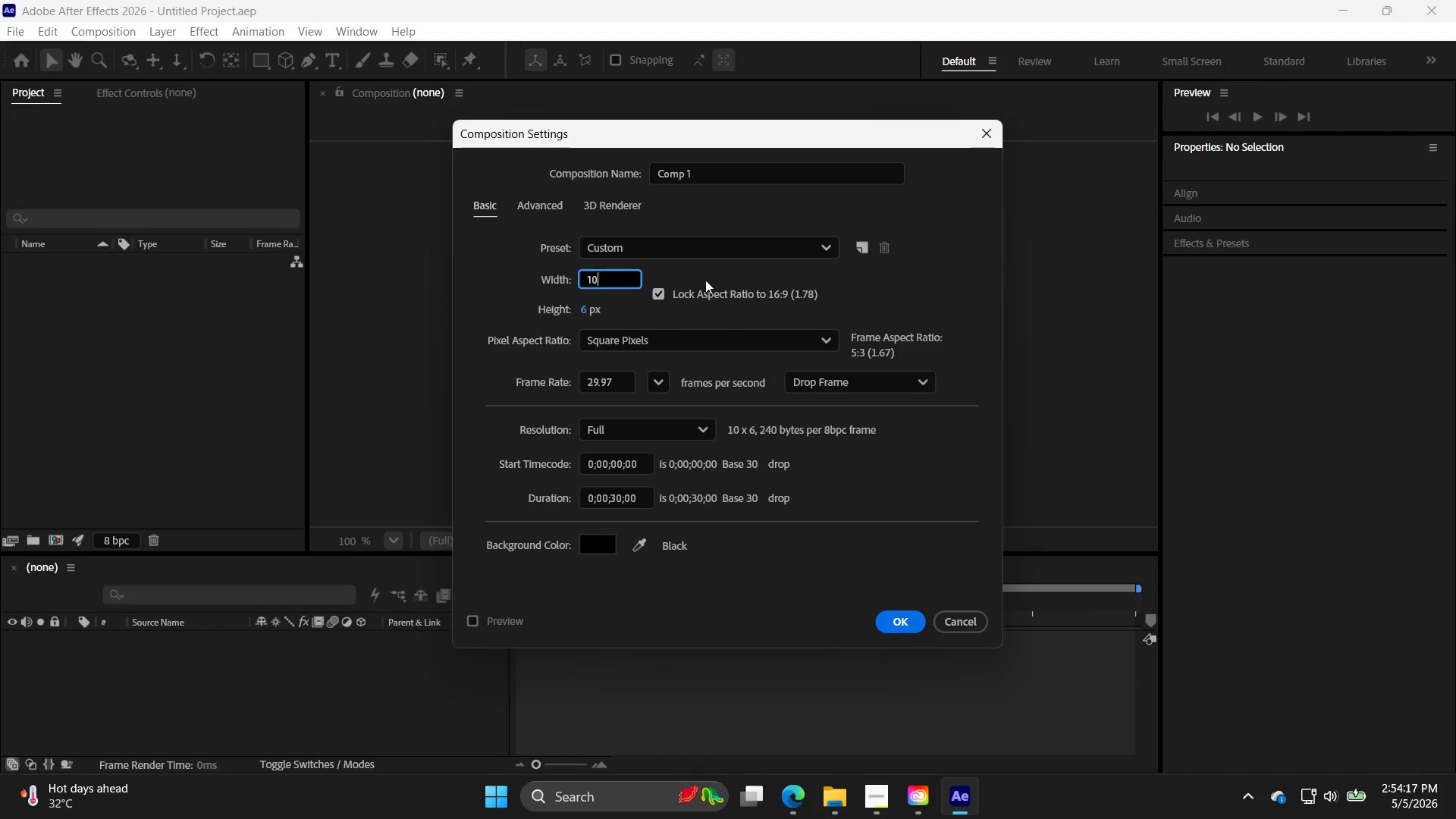 
key(Numpad0)
 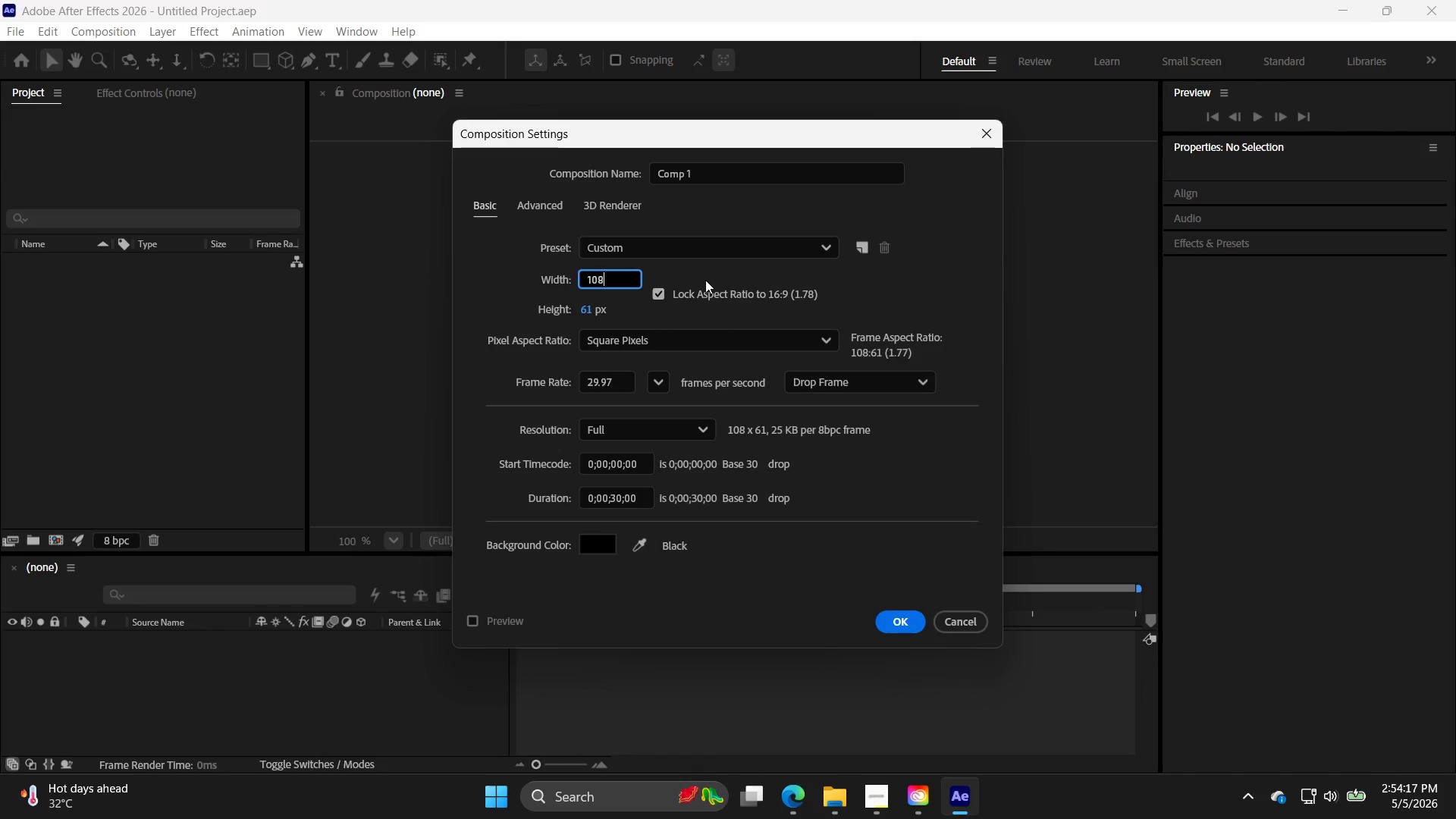 
key(Numpad8)
 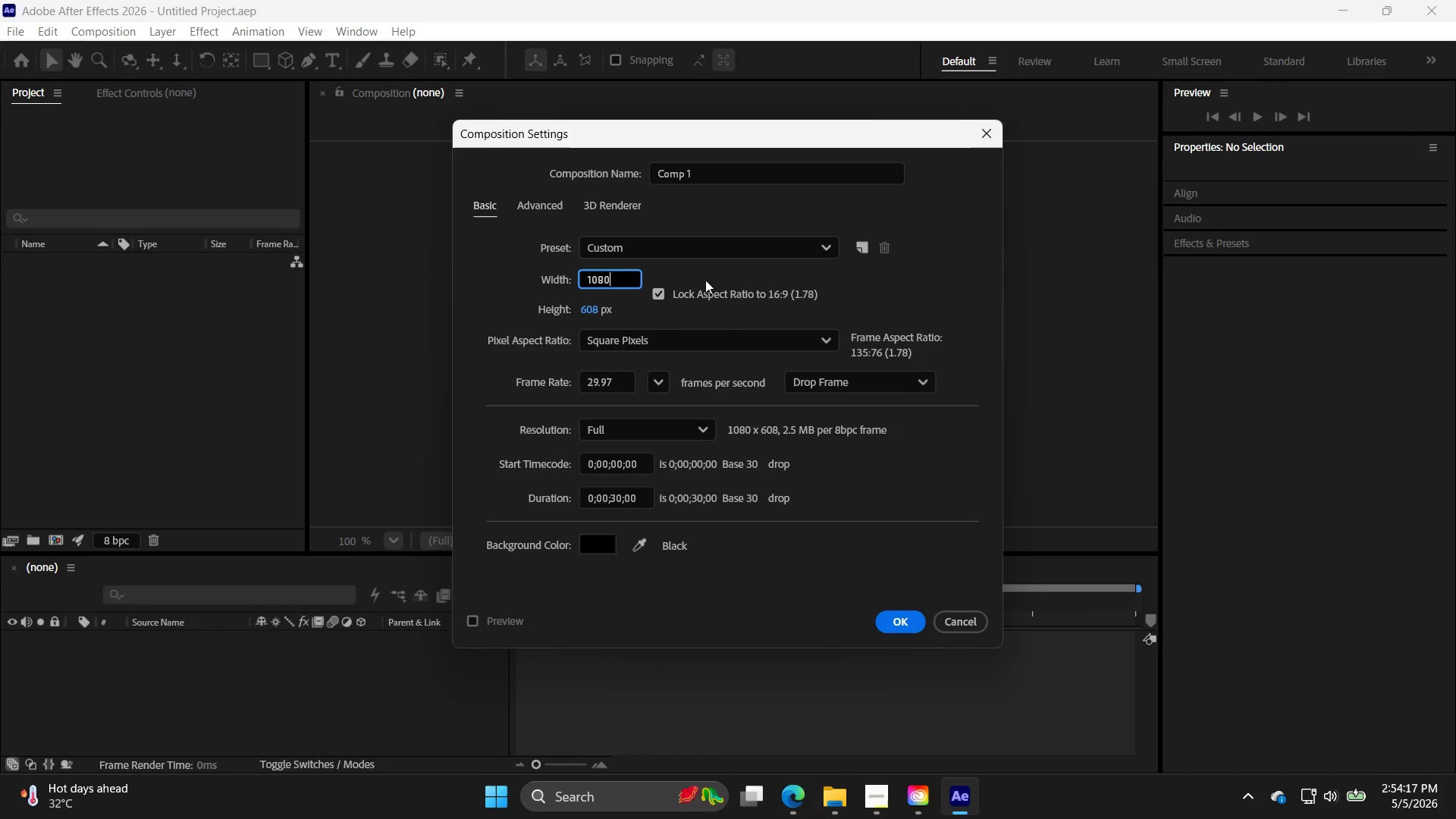 
key(Numpad0)
 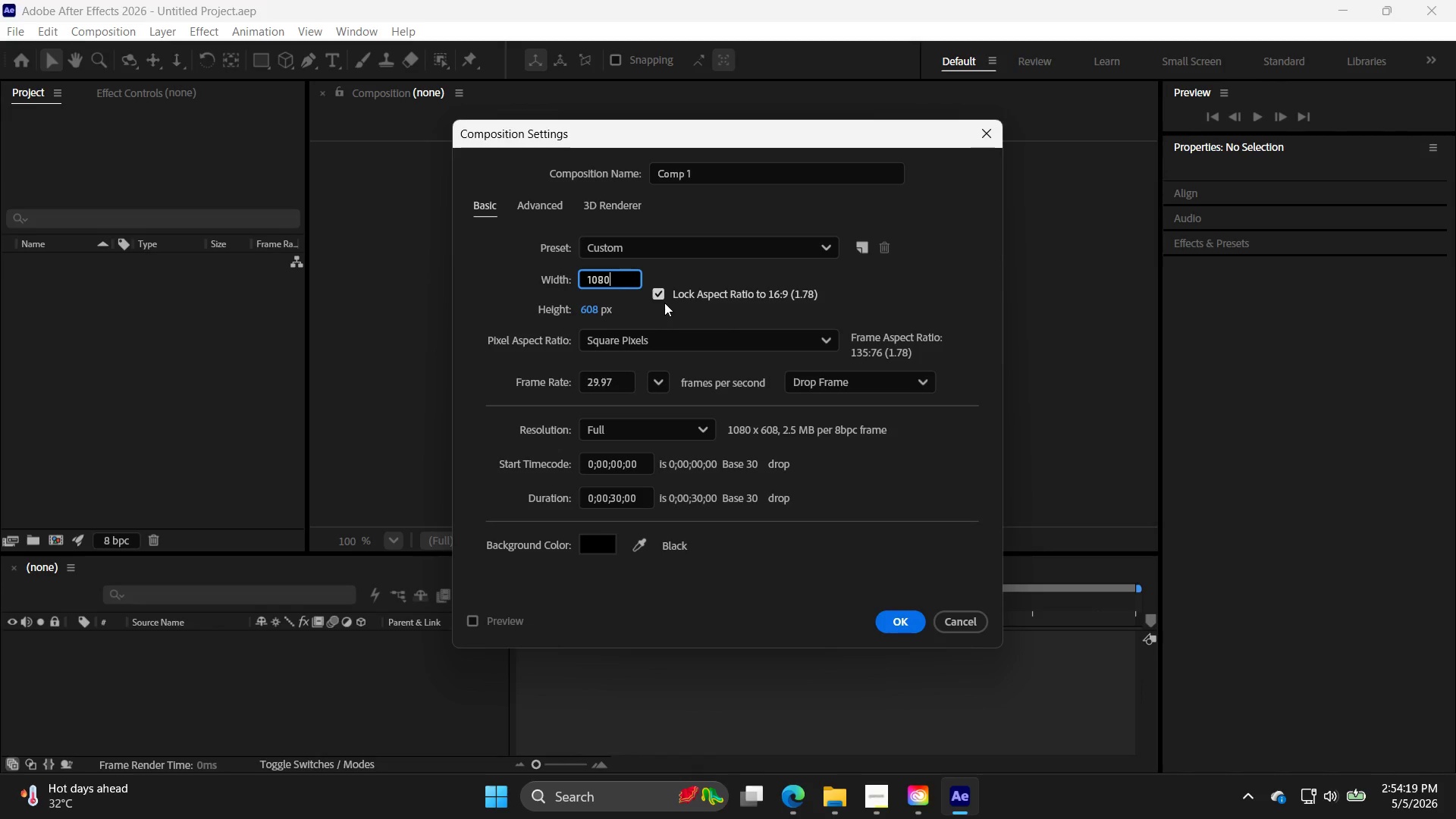 
left_click([658, 290])
 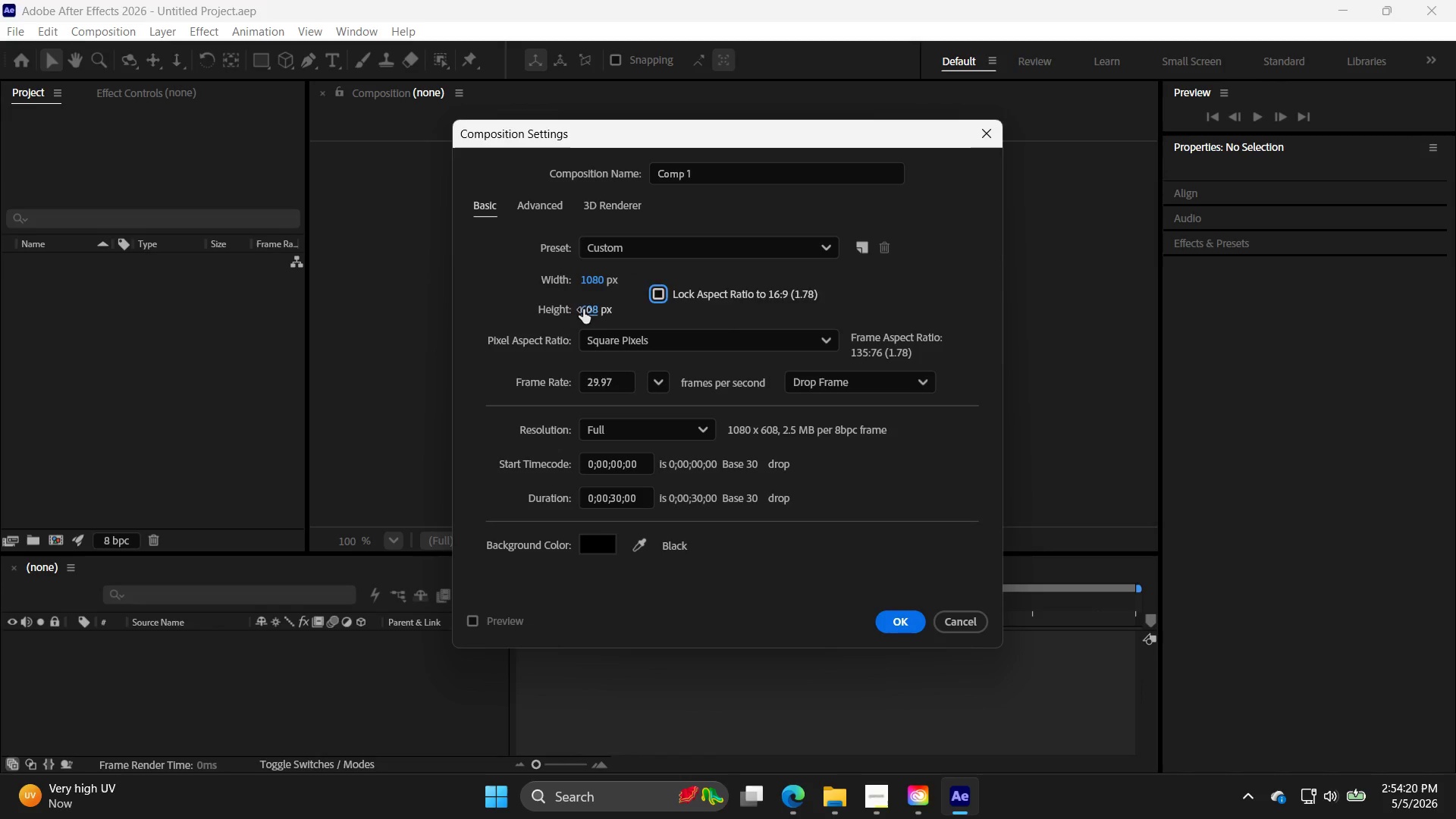 
double_click([583, 309])
 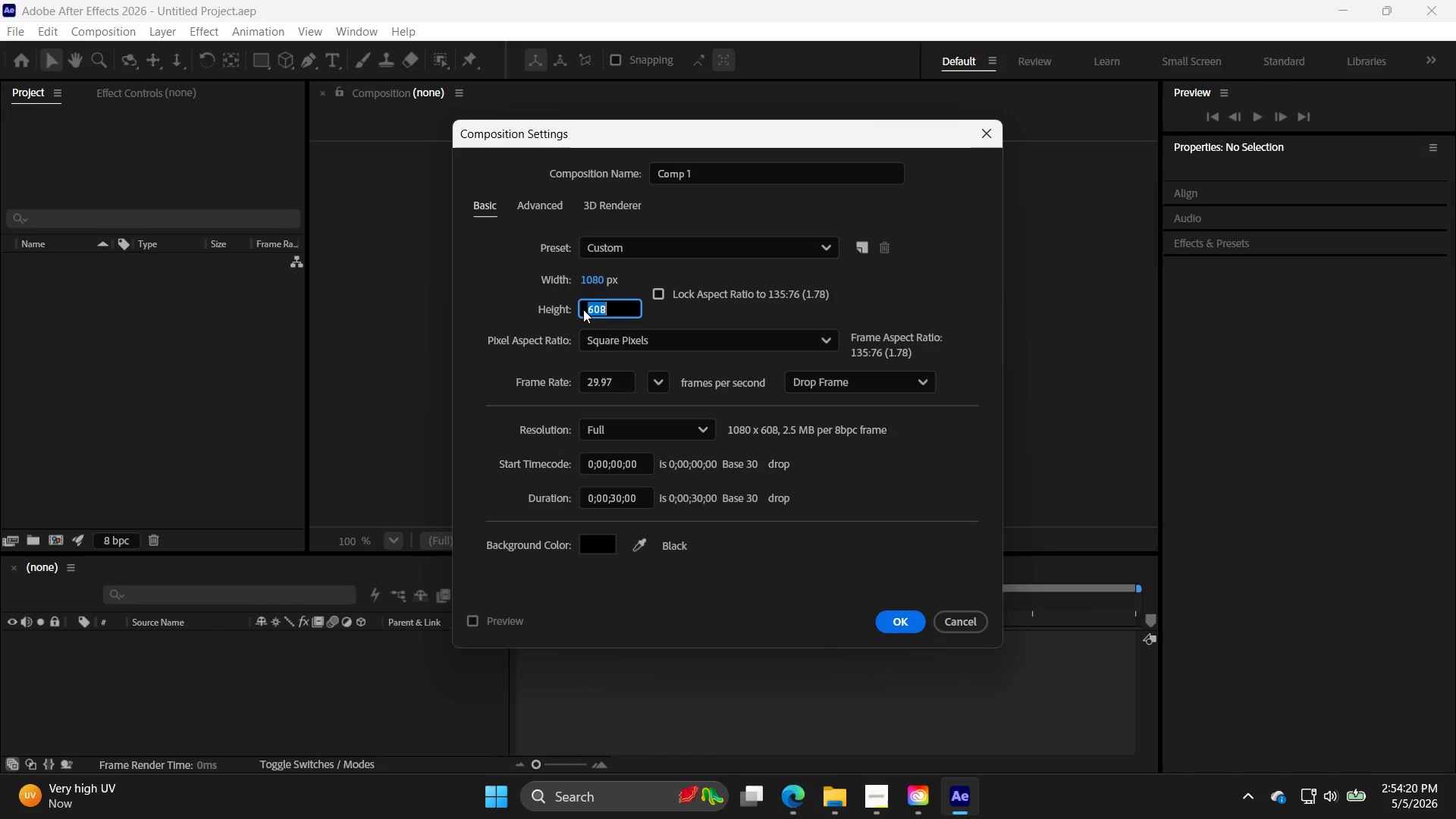 
triple_click([583, 309])
 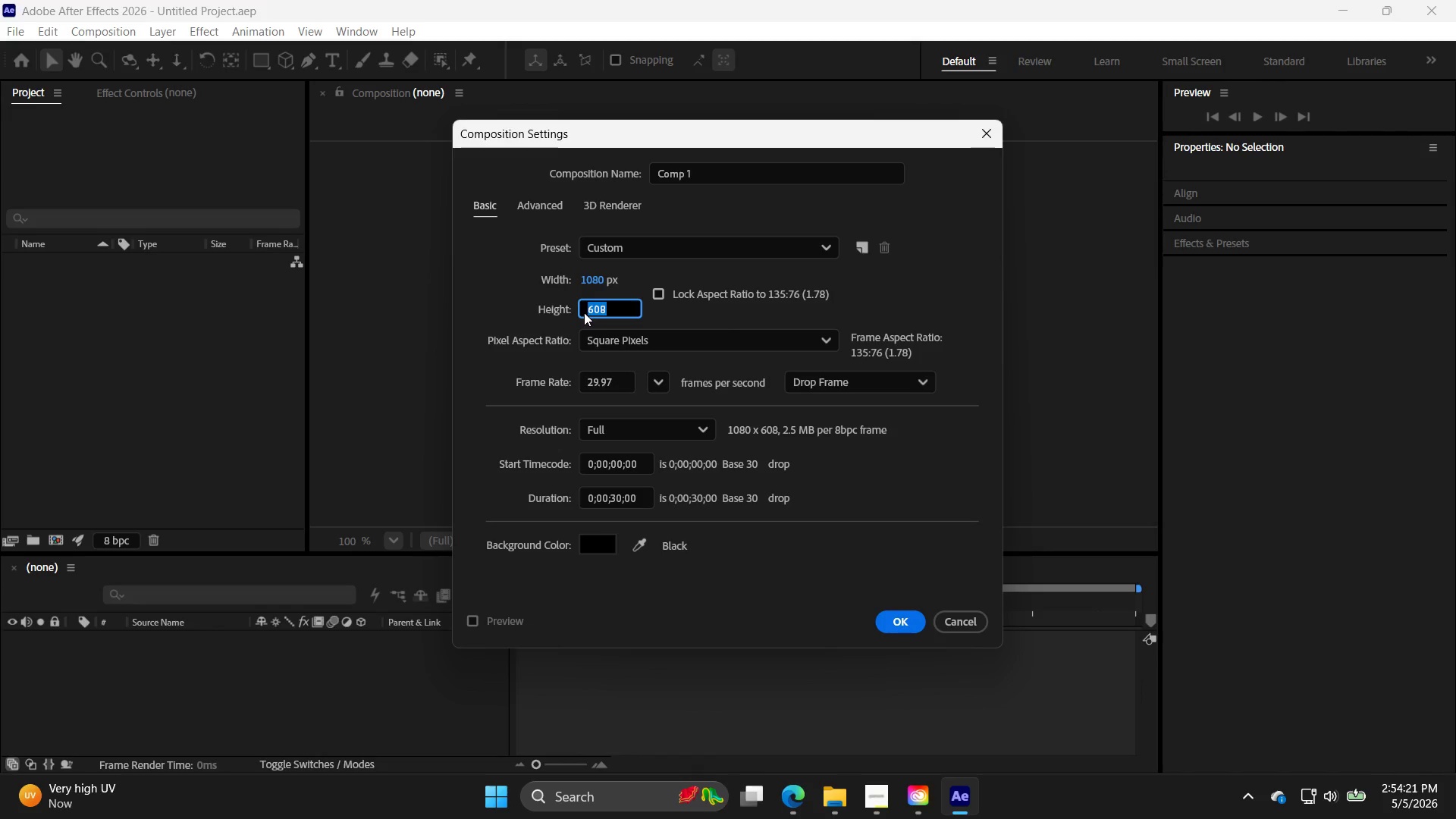 
key(Numpad1)
 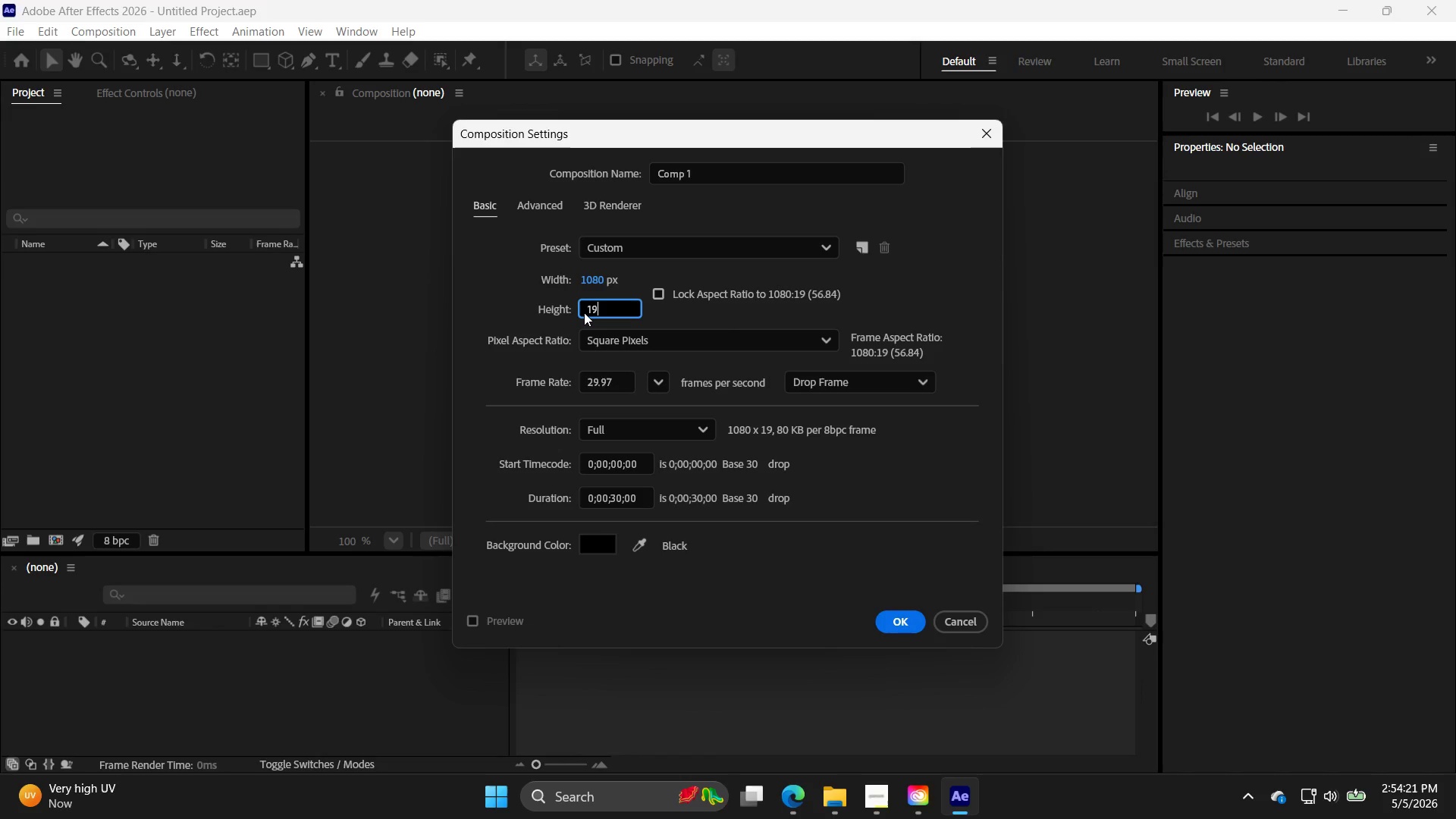 
key(Numpad9)
 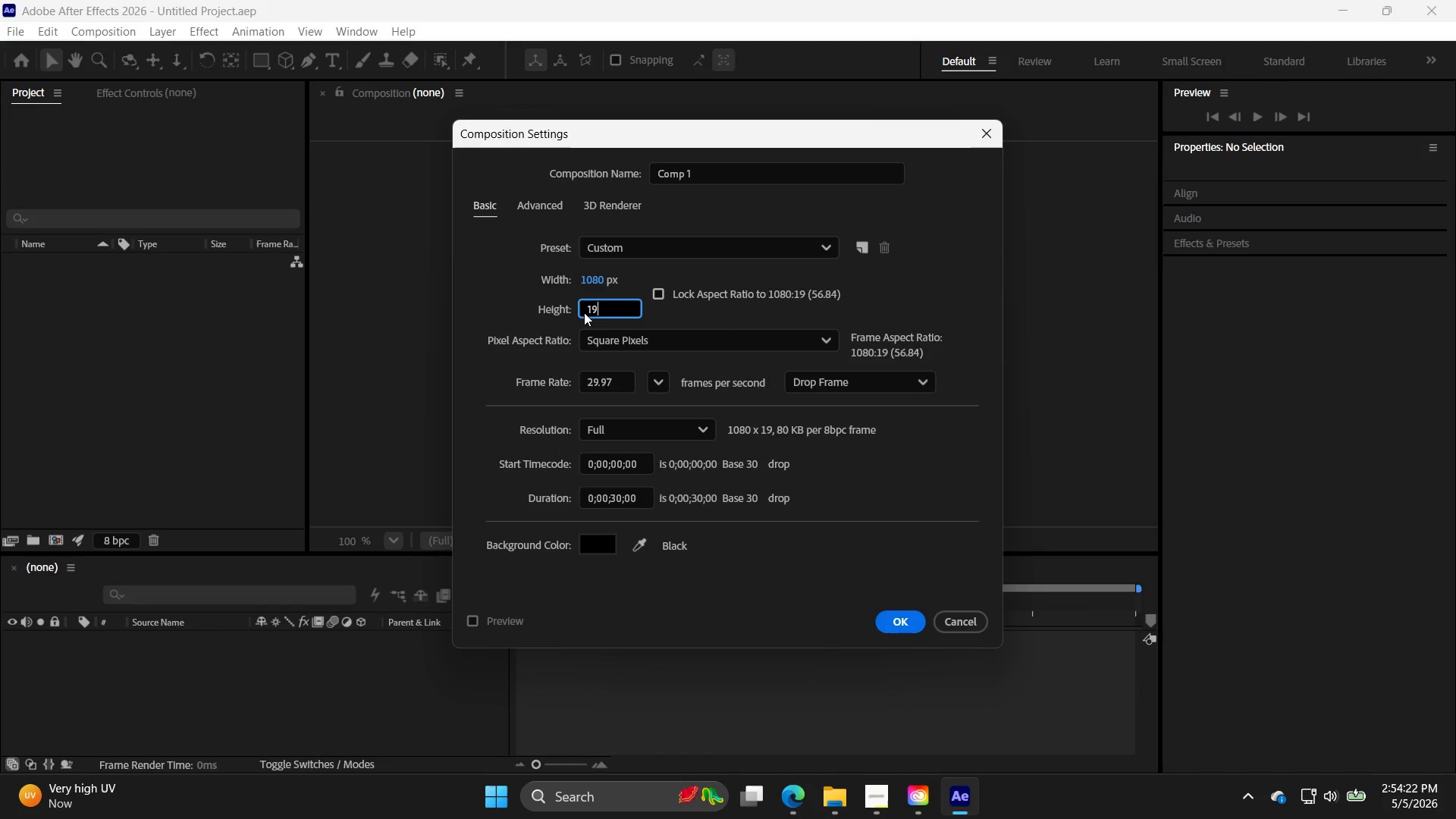 
key(Numpad2)
 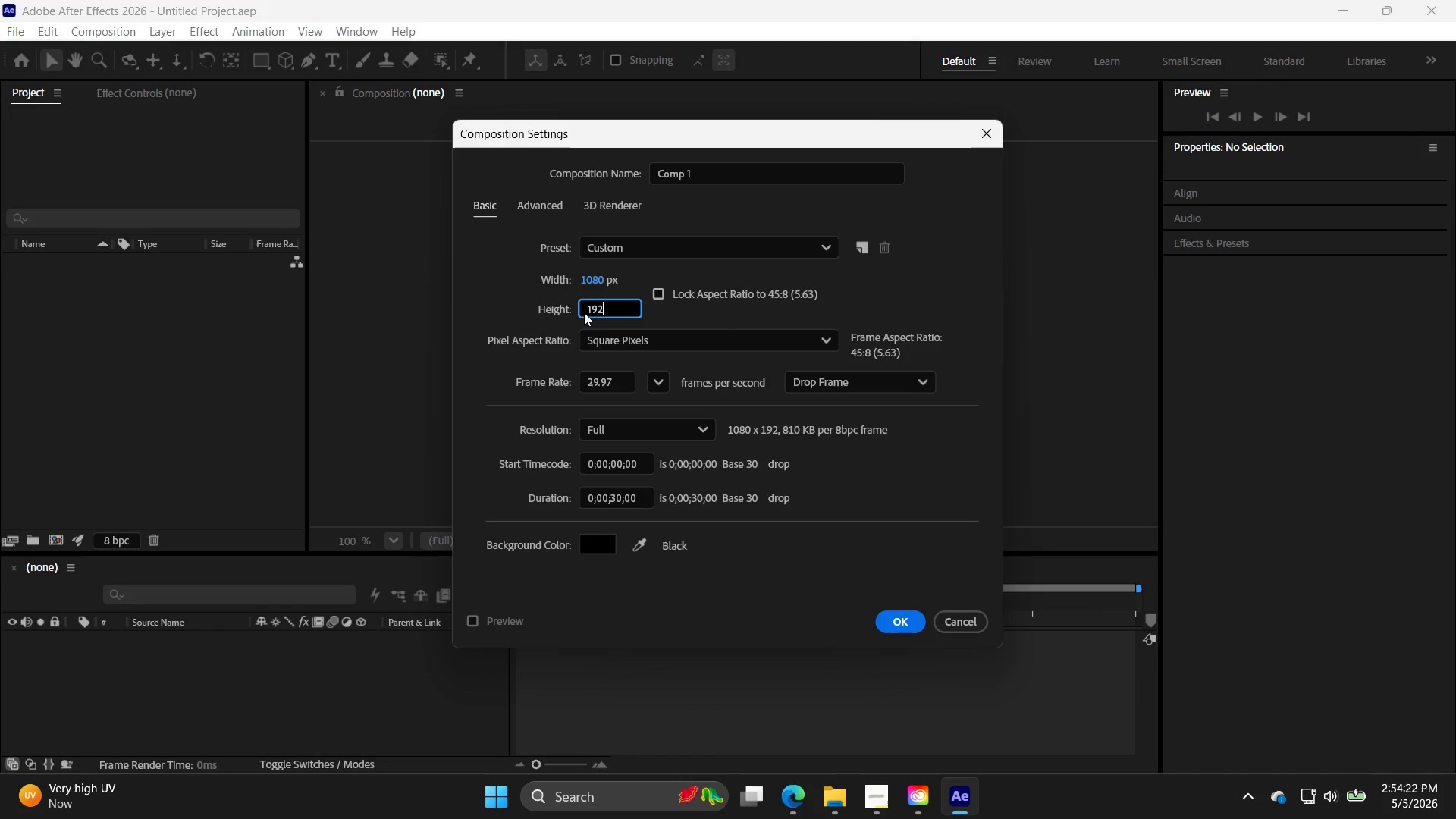 
key(Numpad0)
 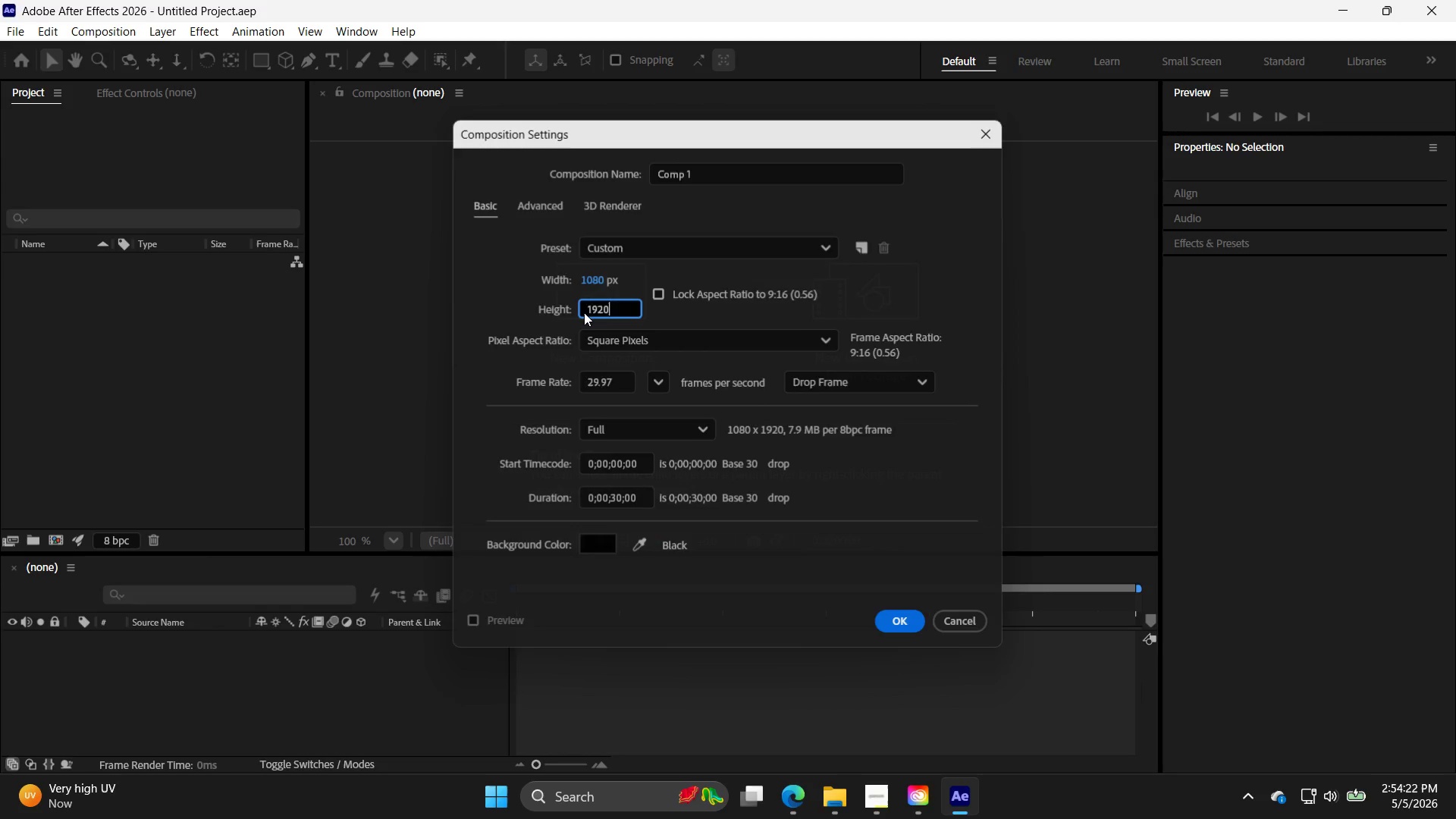 
key(NumpadEnter)
 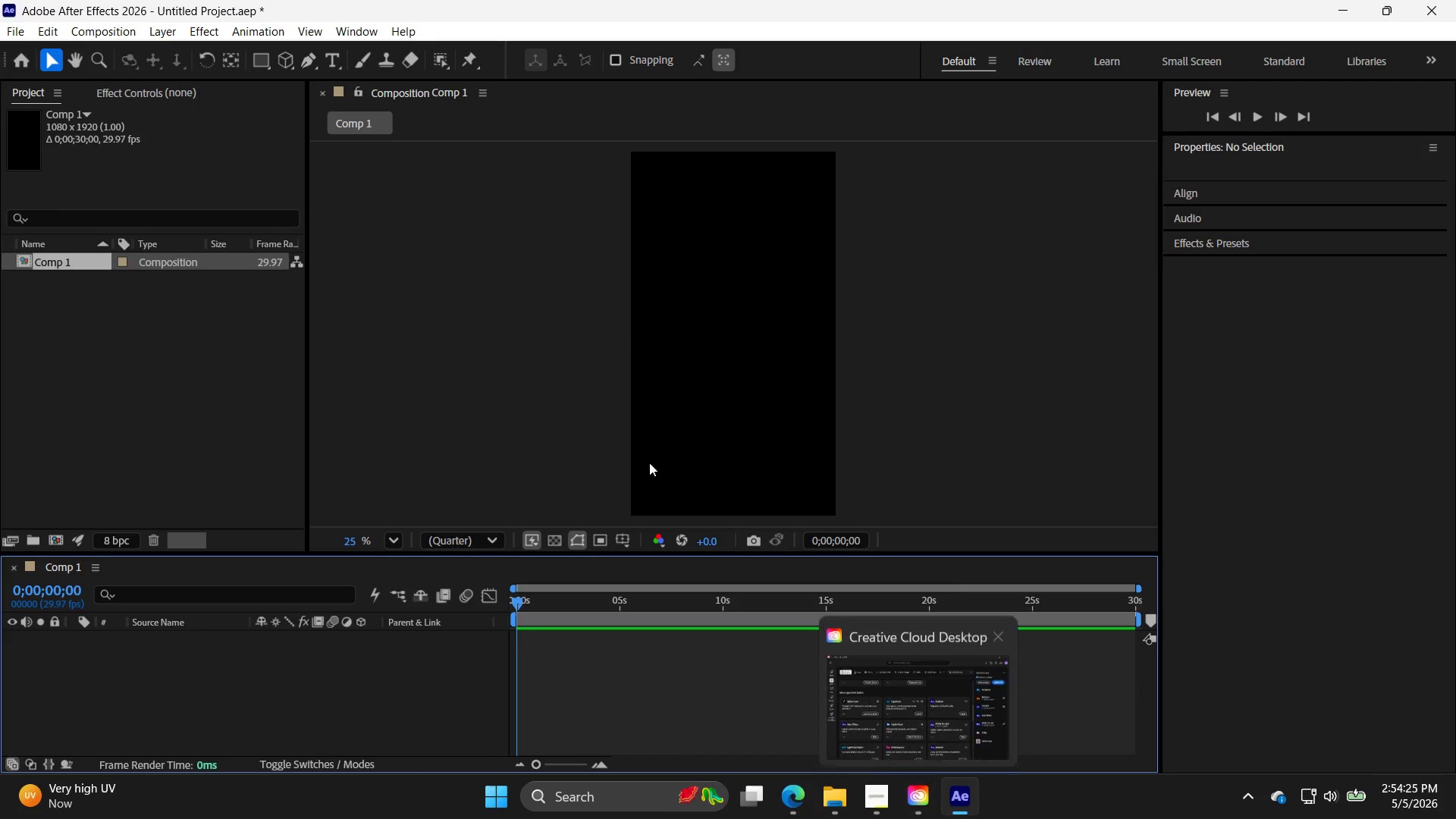 
left_click([120, 24])
 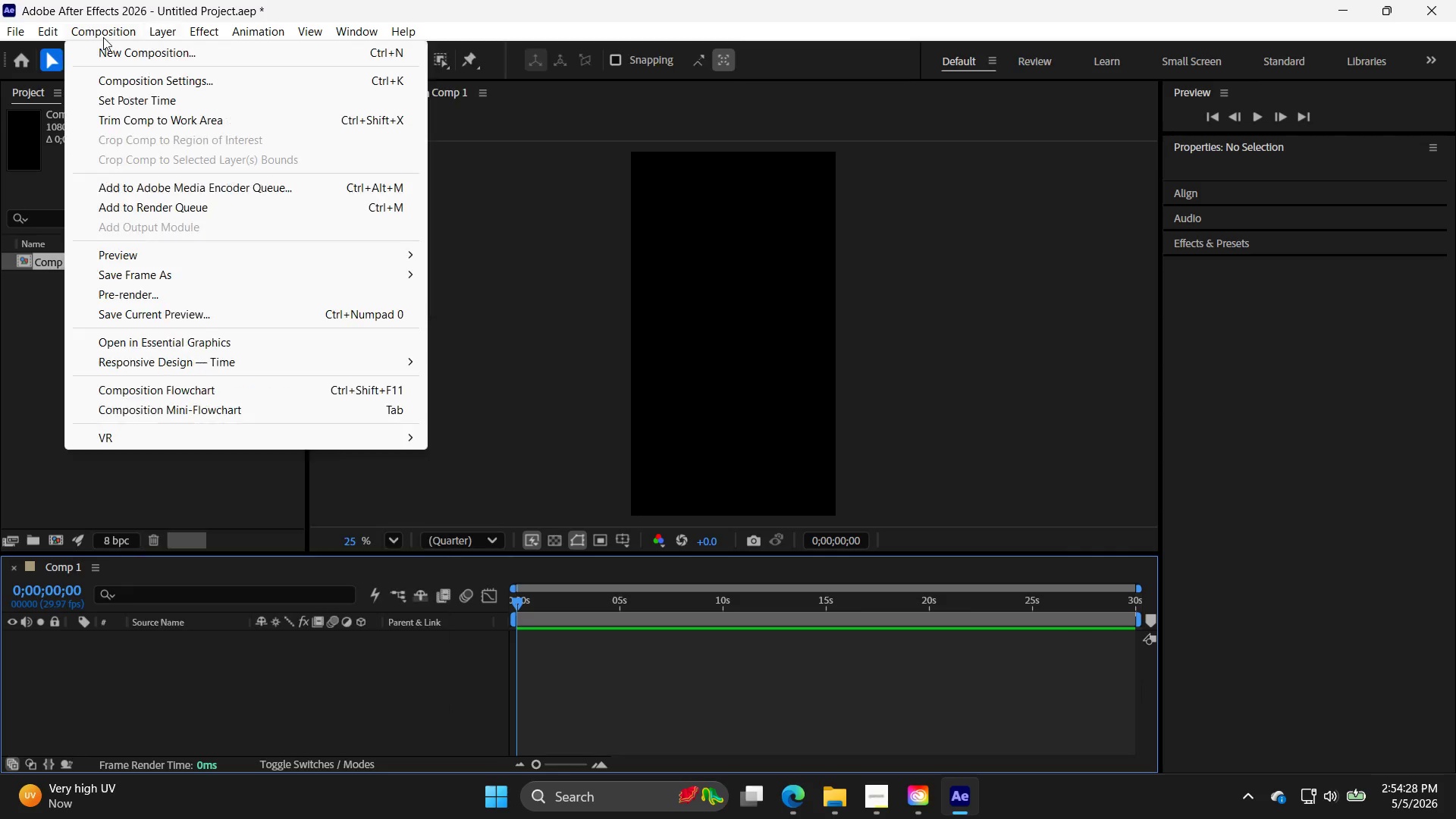 
left_click([149, 49])
 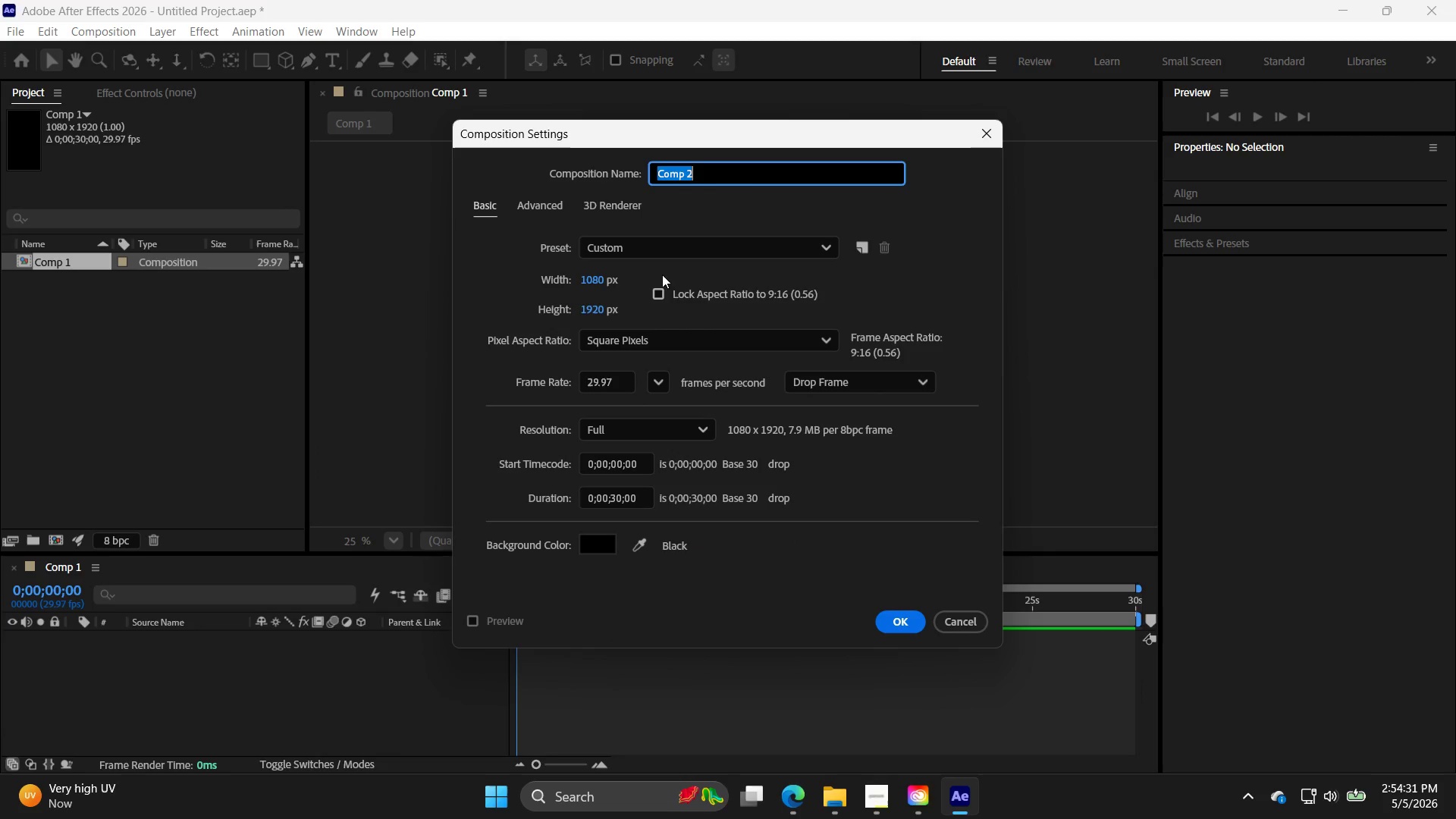 
left_click([665, 295])
 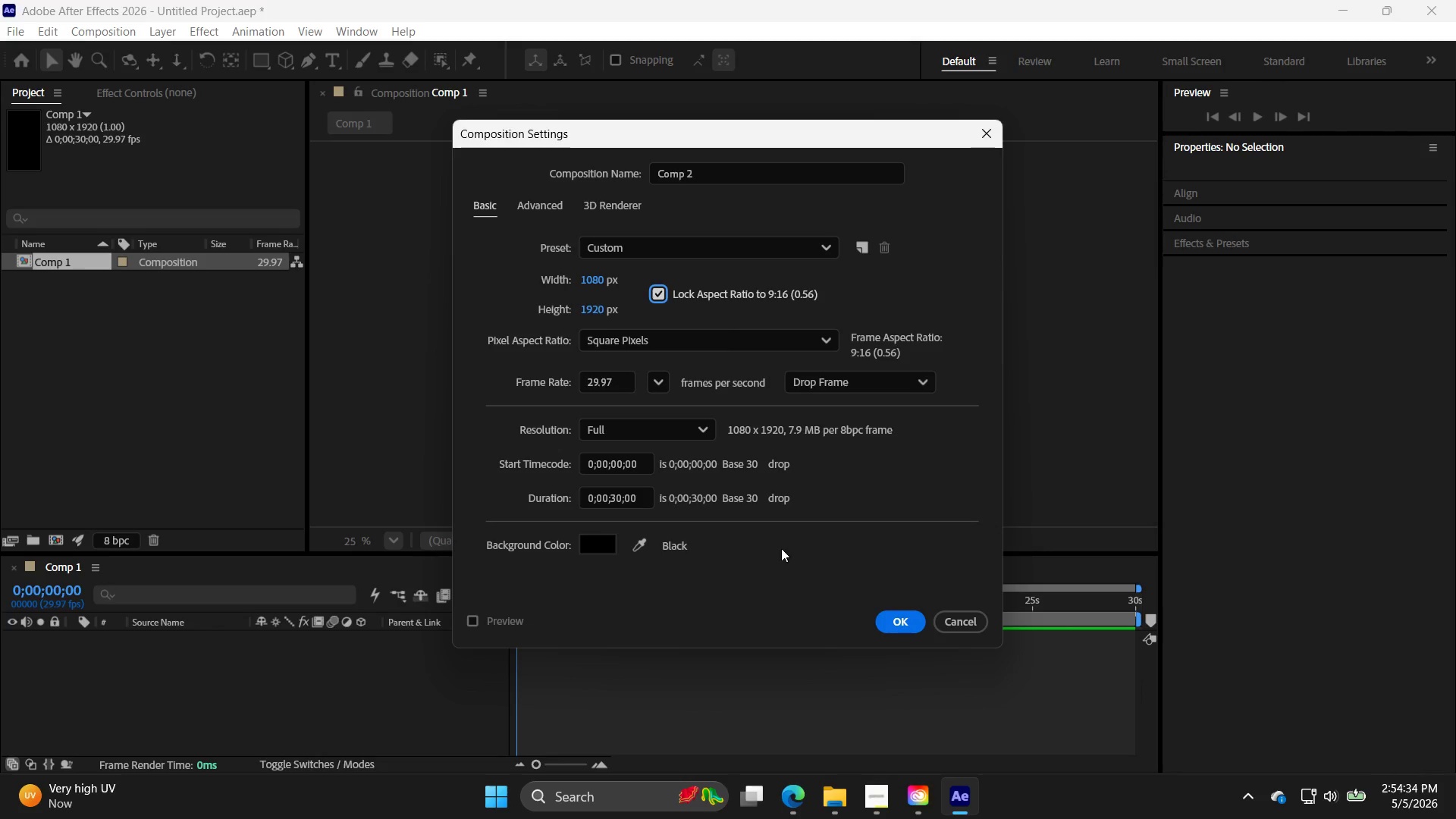 
double_click([909, 795])
 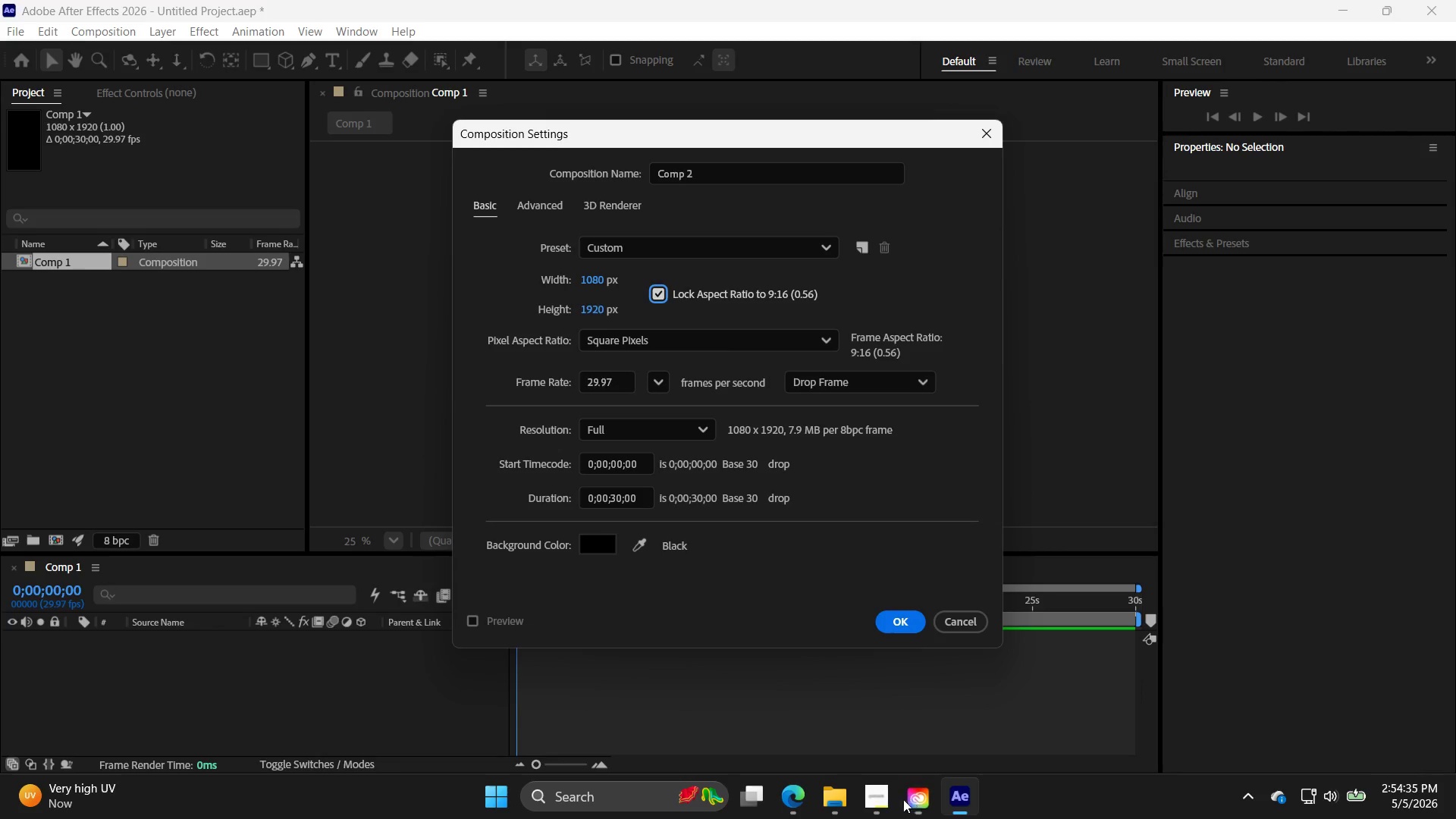 
triple_click([890, 799])